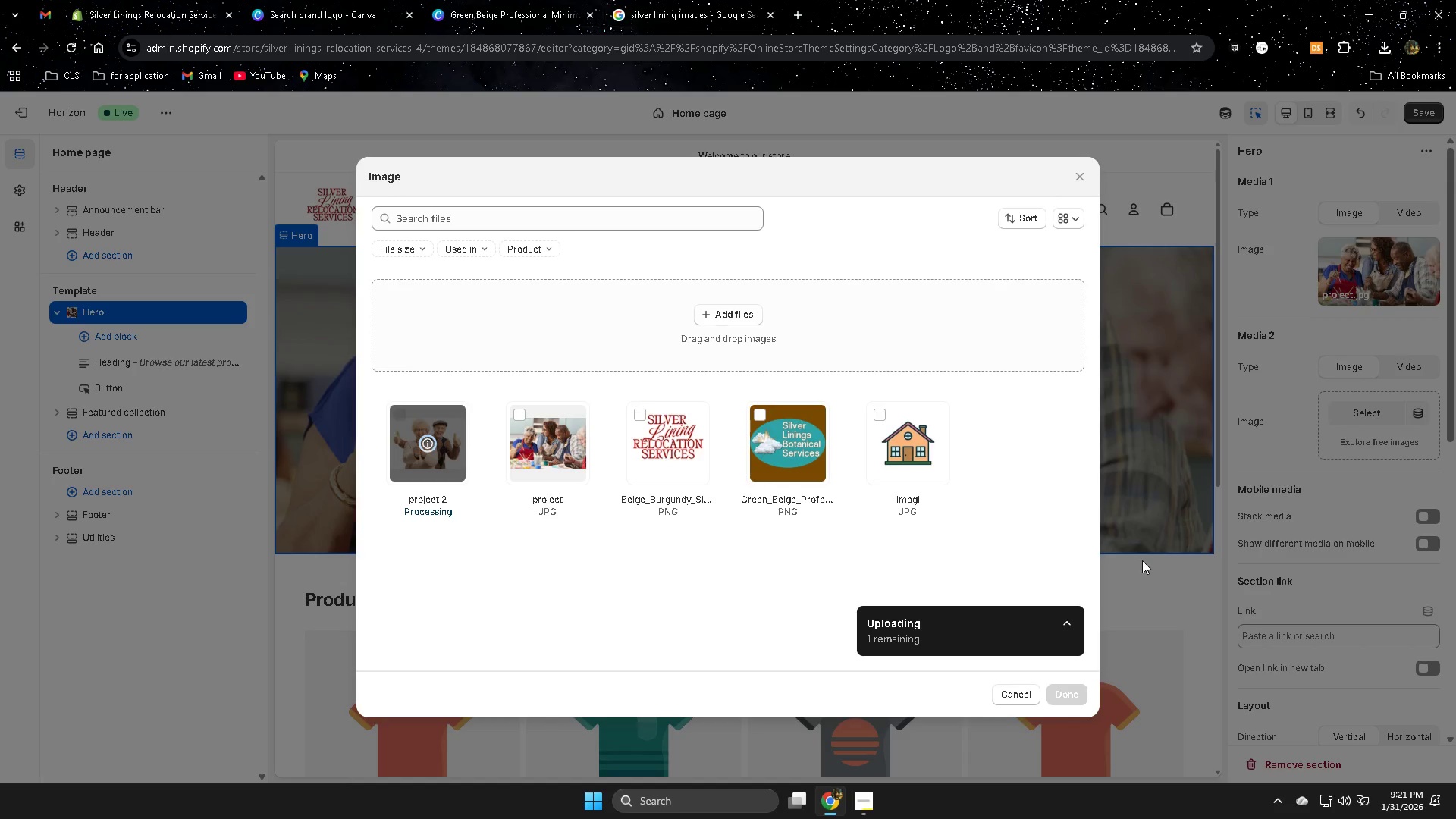 
wait(5.98)
 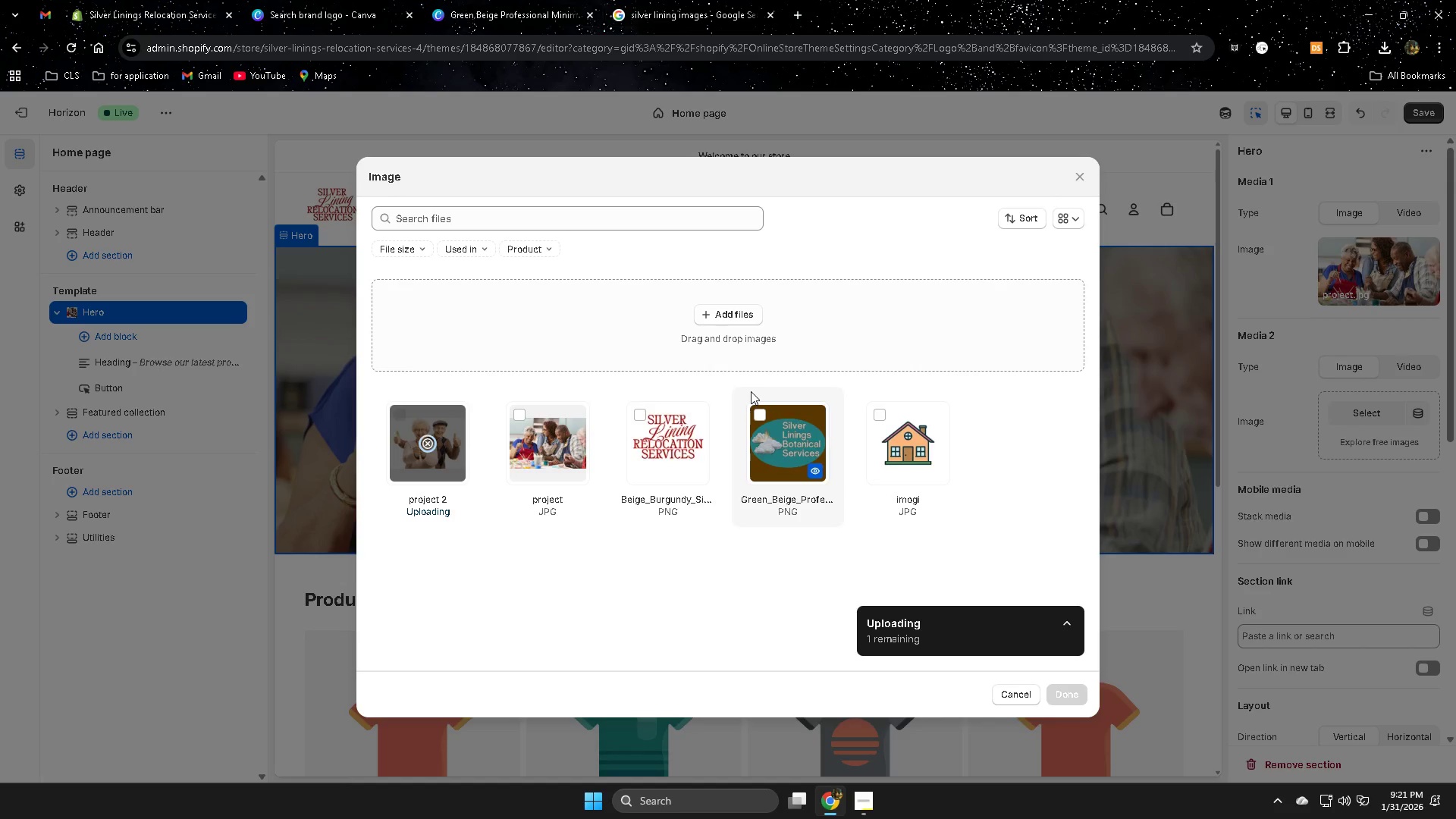 
left_click([1059, 697])
 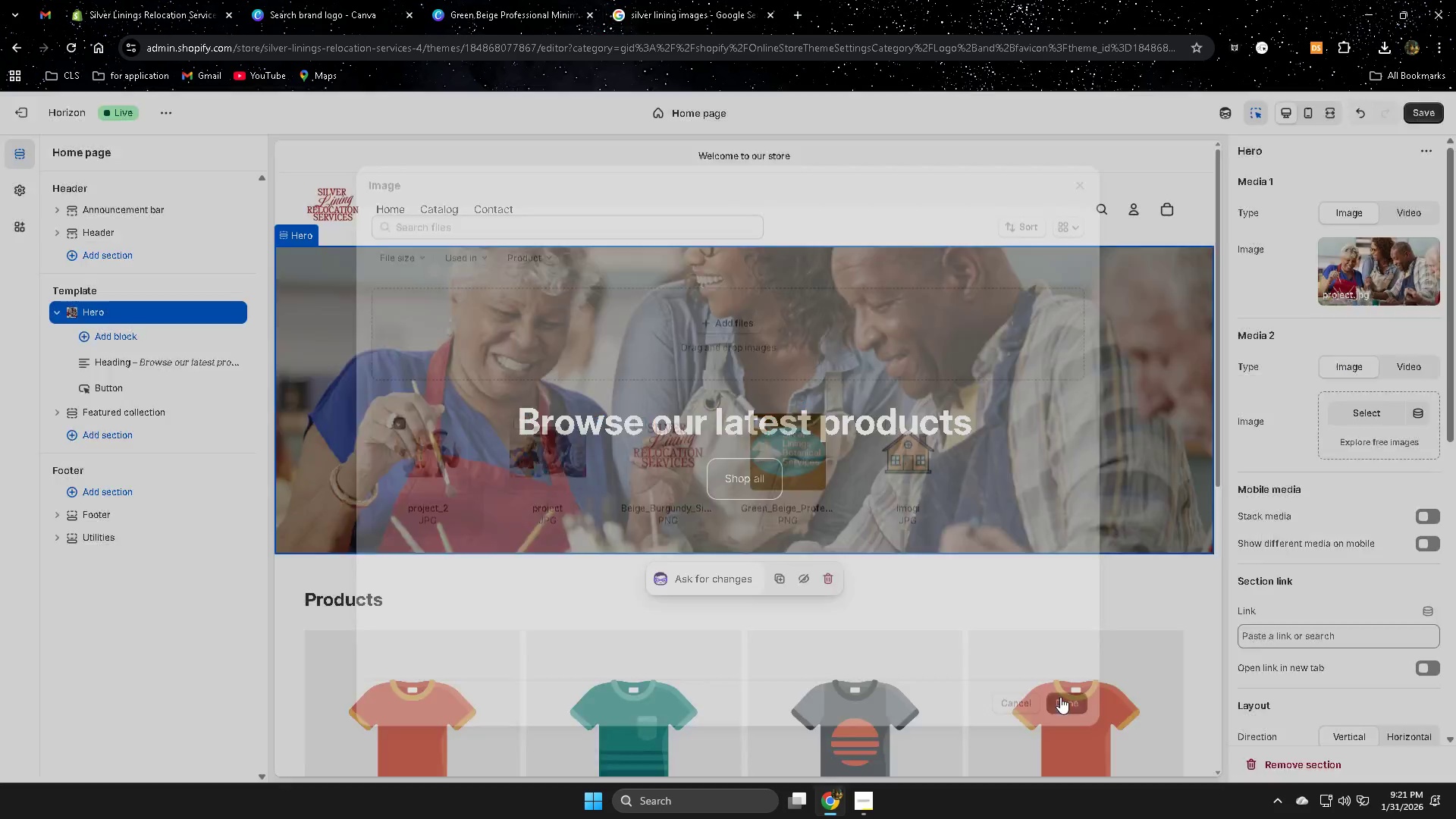 
mouse_move([1052, 679])
 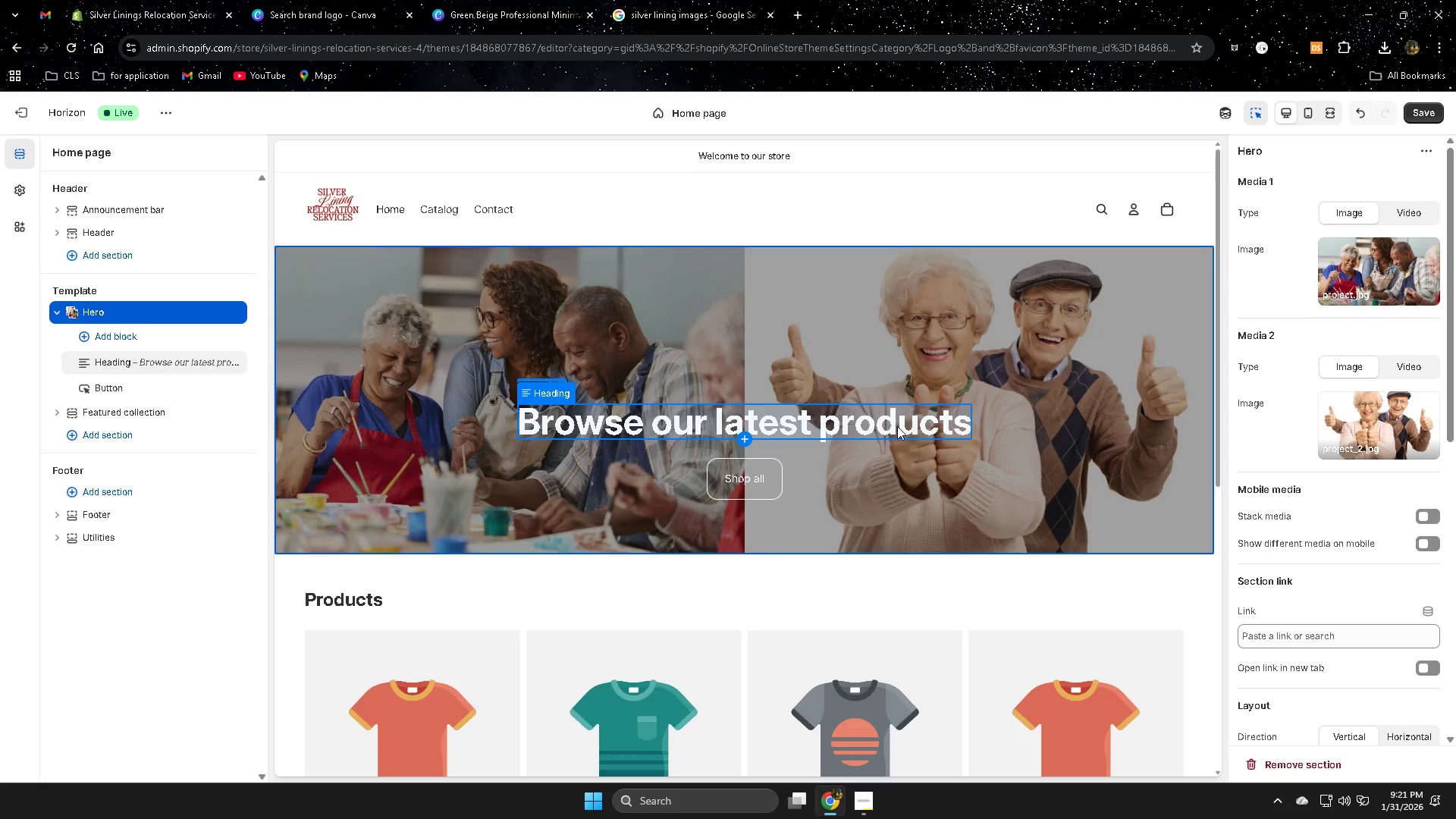 
left_click([897, 426])
 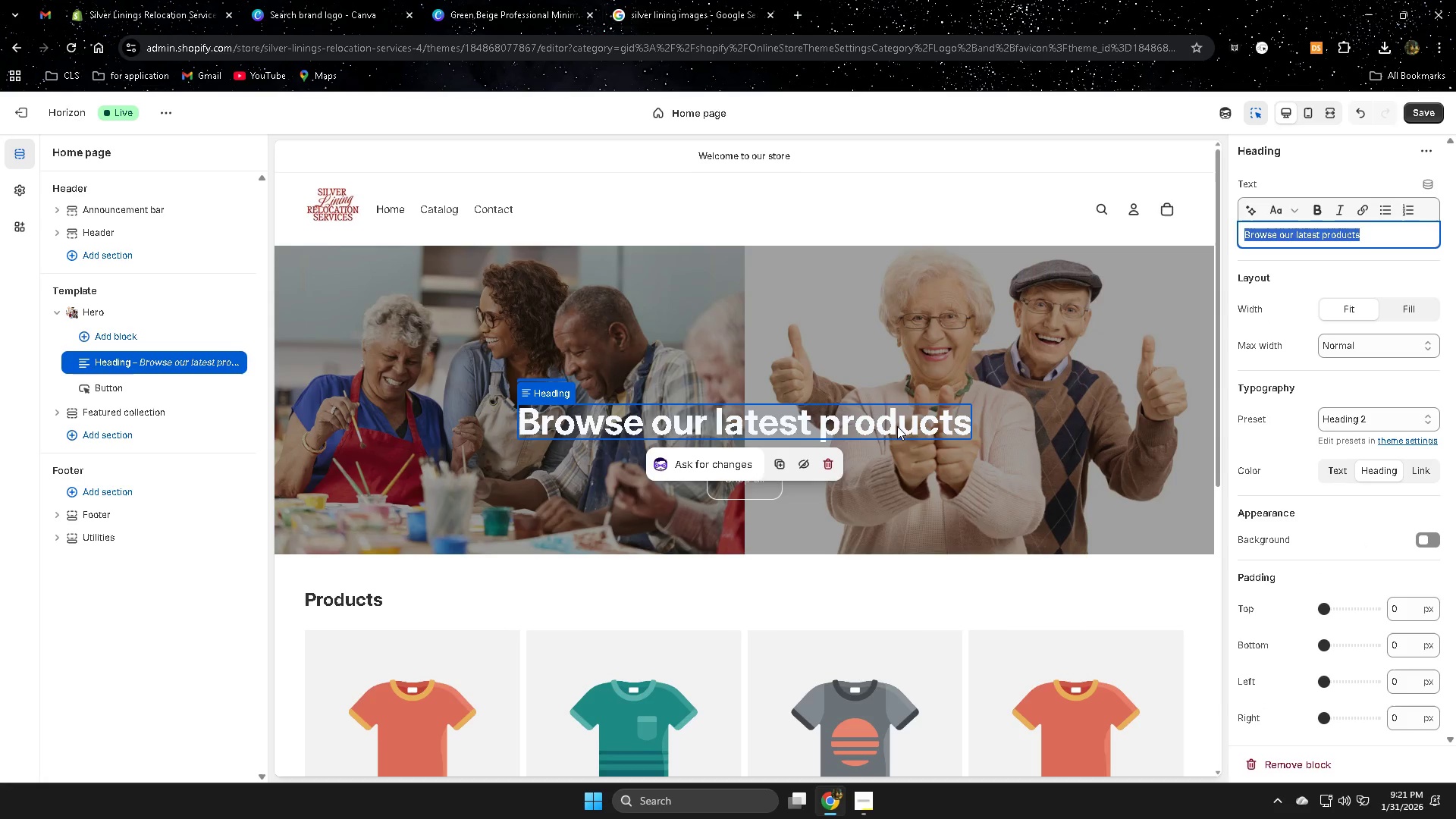 
key(Delete)
 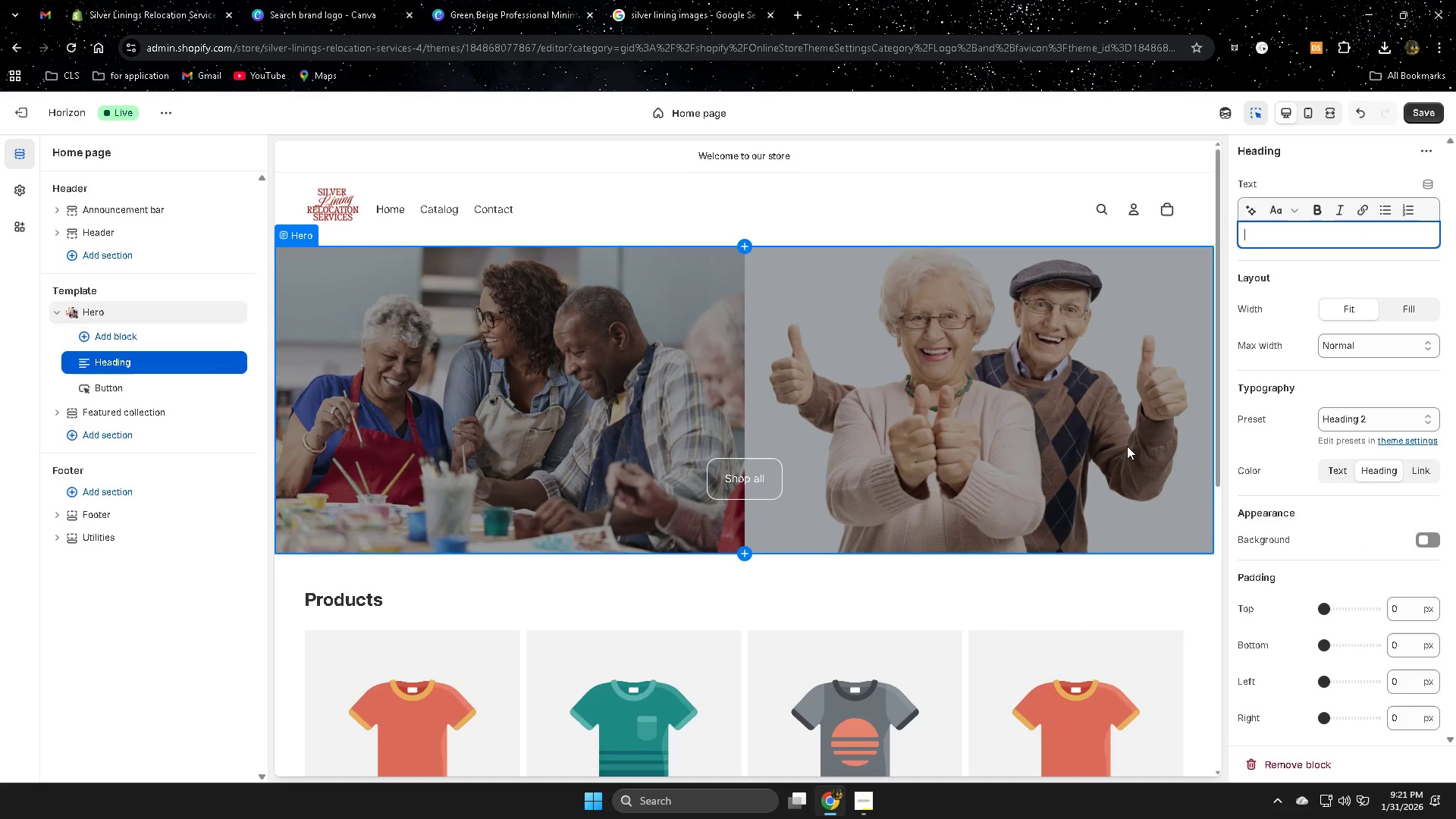 
scroll: coordinate [1324, 463], scroll_direction: down, amount: 1.0
 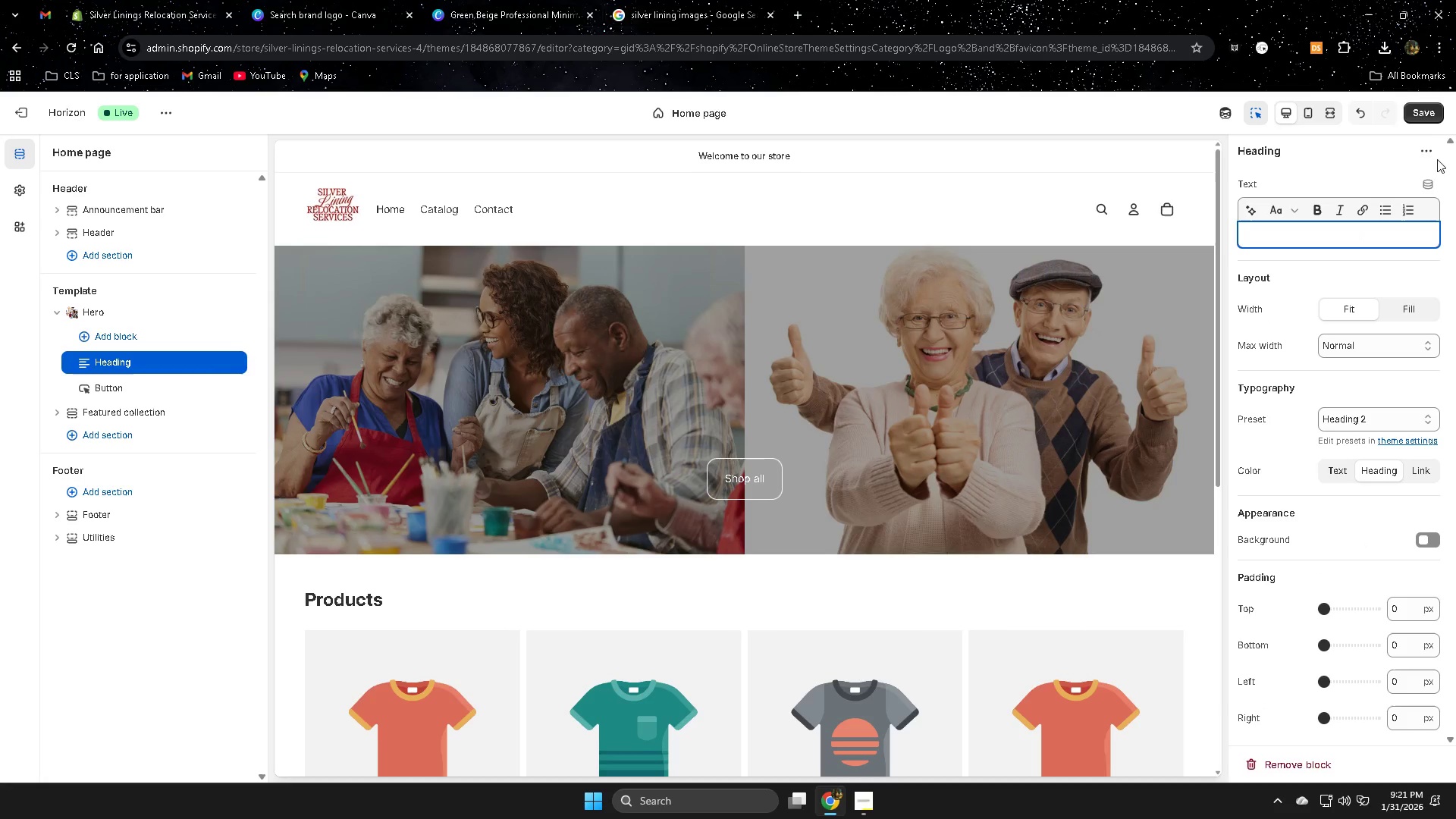 
left_click([1425, 118])
 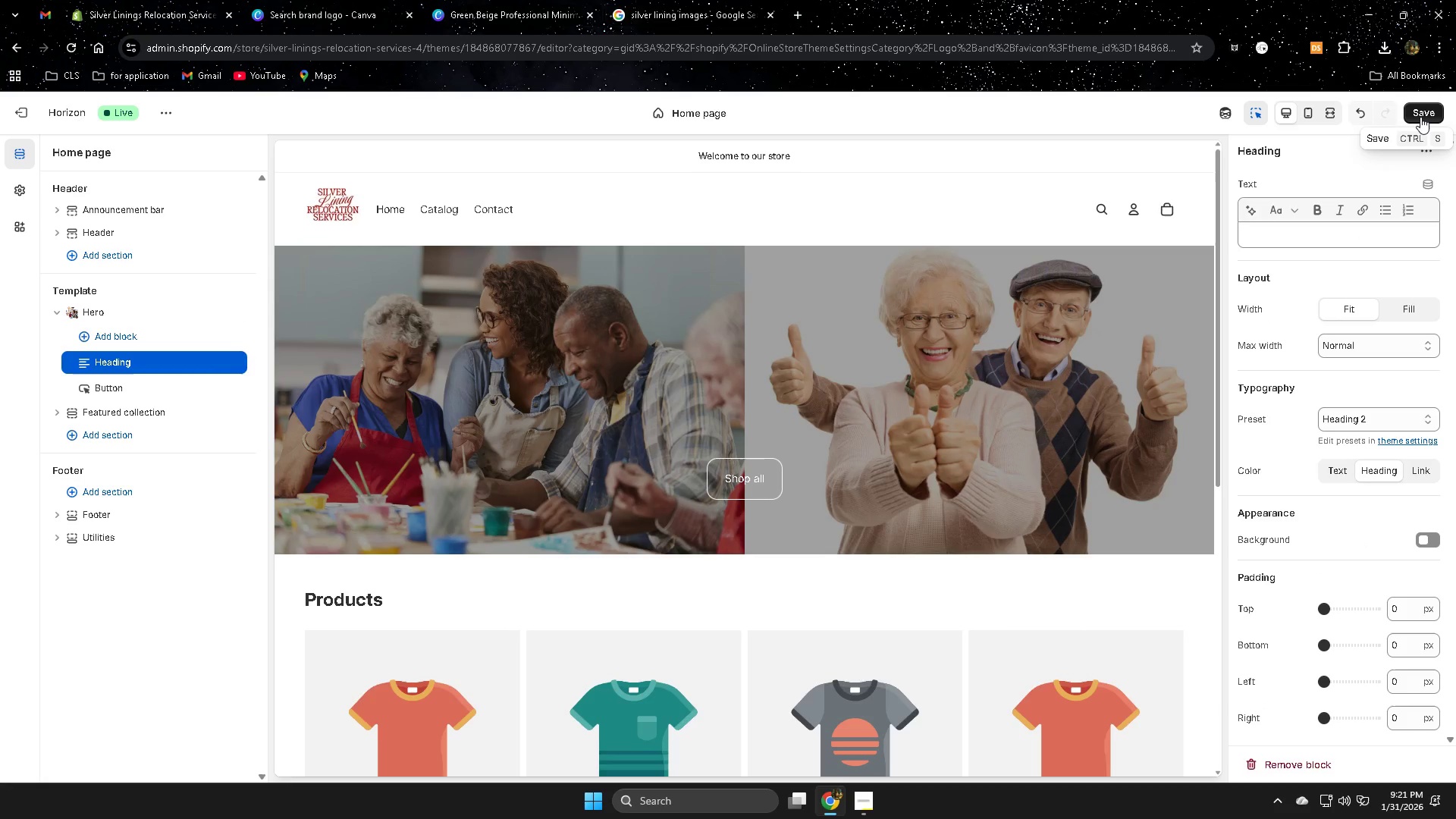 
left_click([1420, 113])
 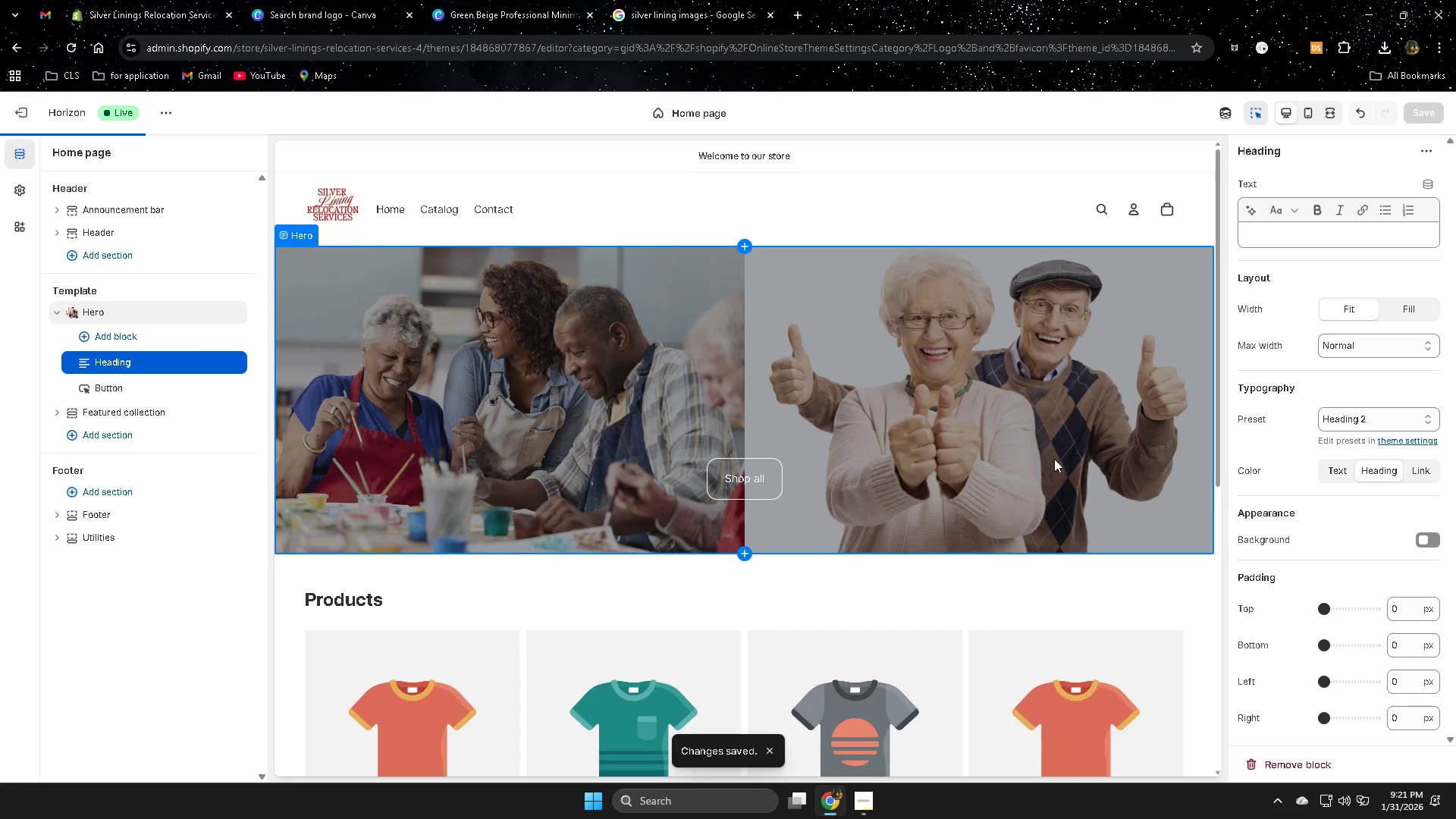 
scroll: coordinate [1008, 458], scroll_direction: none, amount: 0.0
 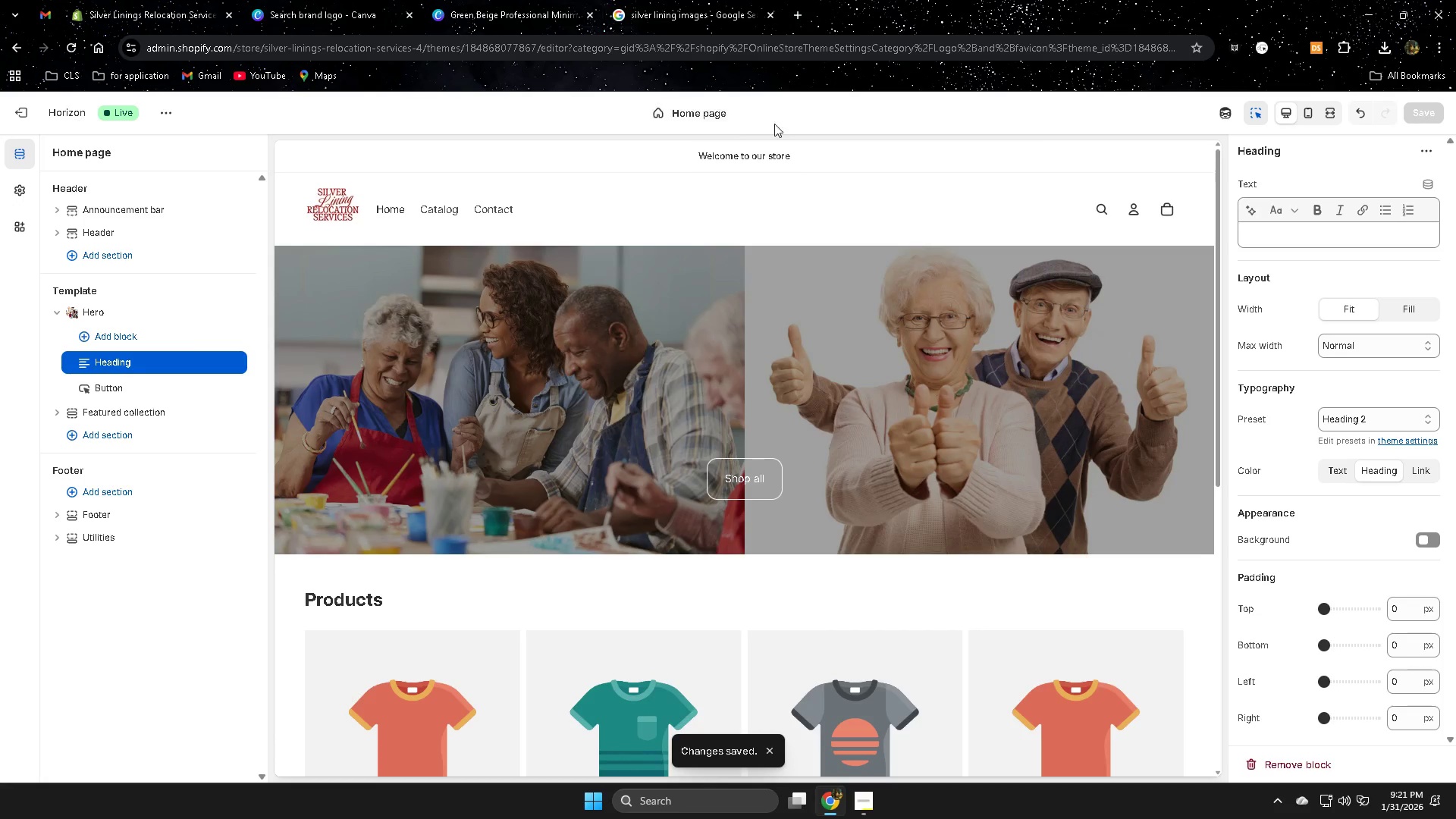 
left_click([1308, 115])
 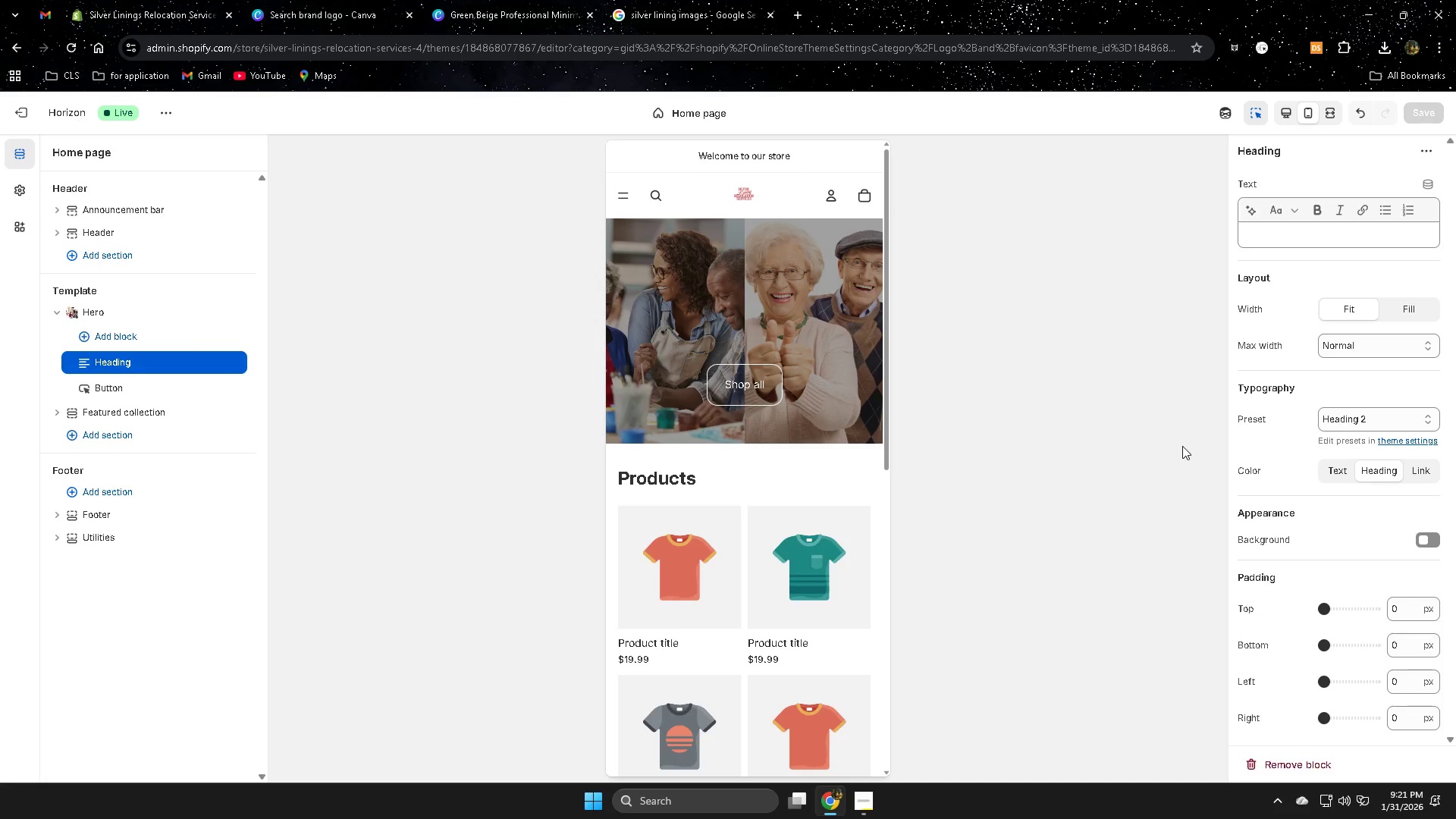 
wait(7.83)
 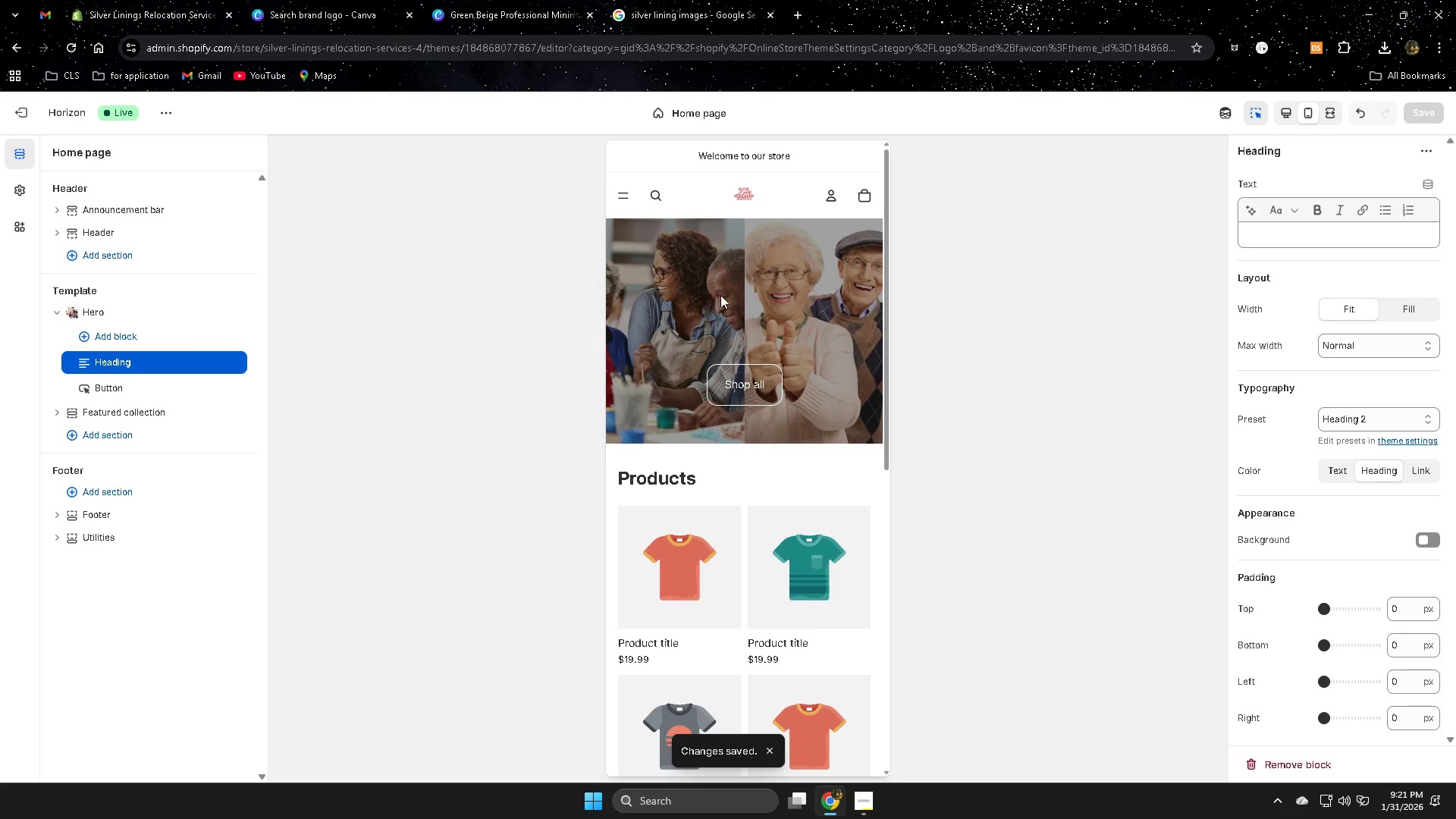 
left_click([1285, 114])
 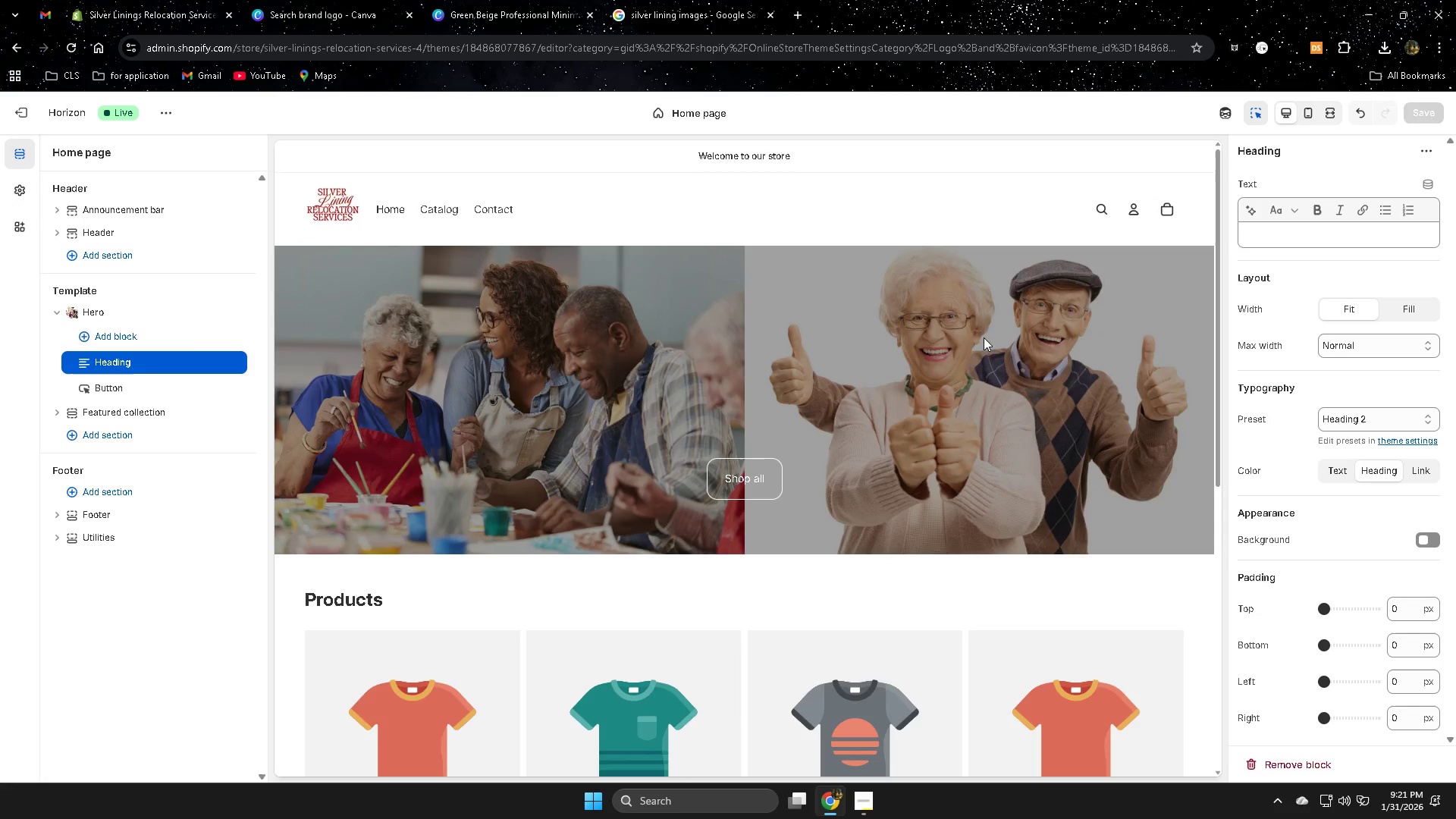 
left_click([624, 357])
 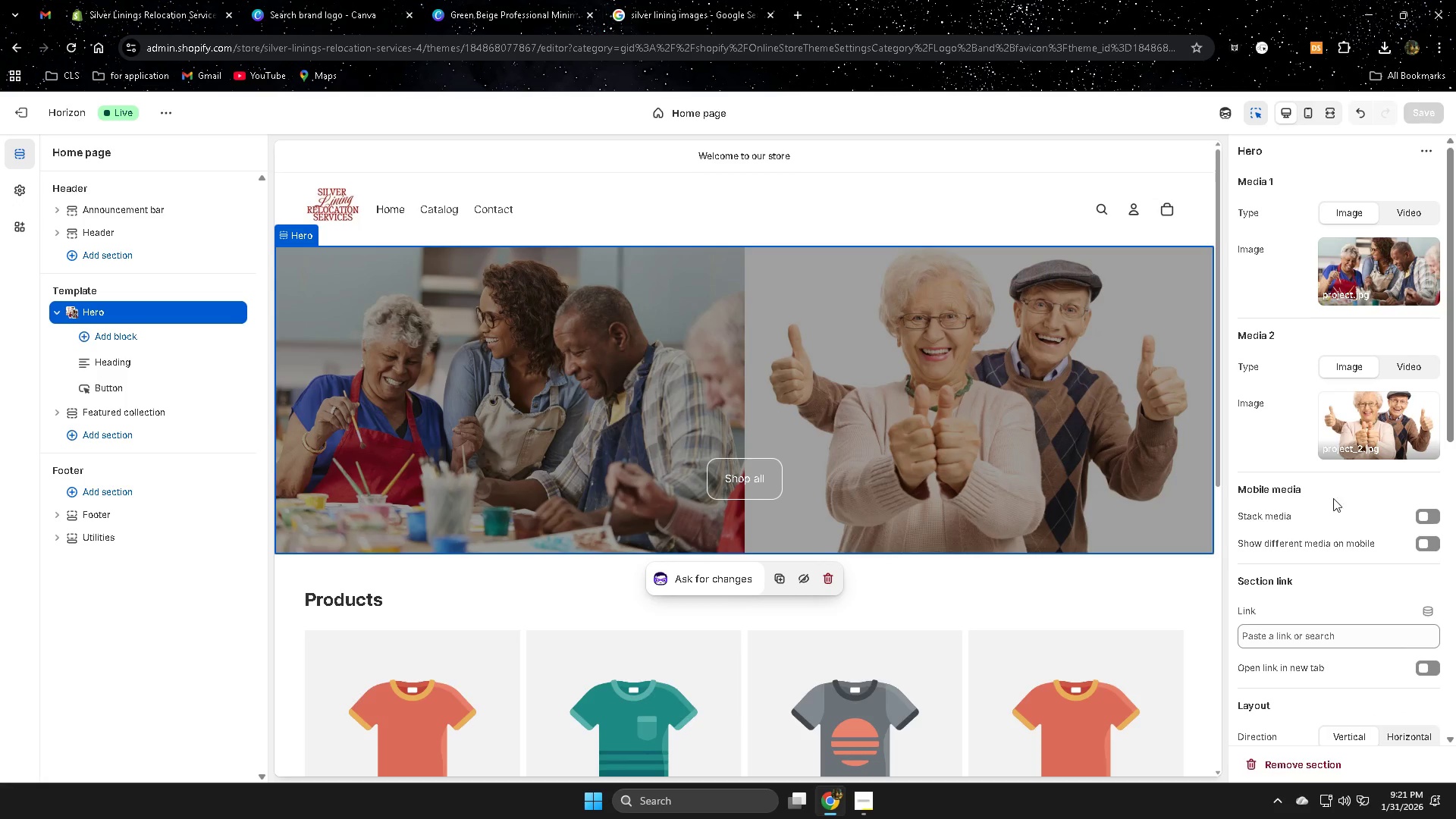 
scroll: coordinate [1258, 612], scroll_direction: down, amount: 4.0
 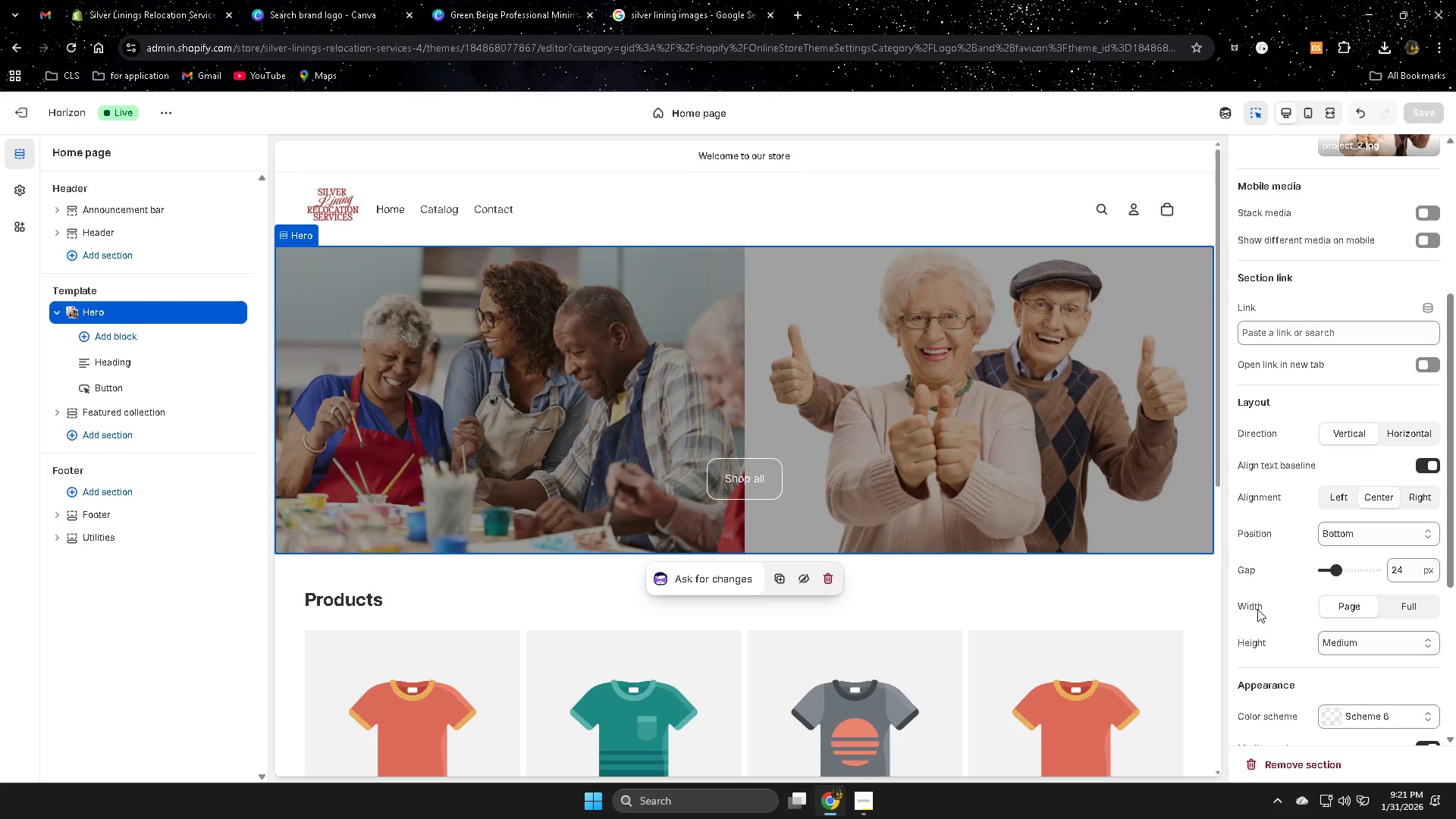 
scroll: coordinate [1257, 608], scroll_direction: up, amount: 3.0
 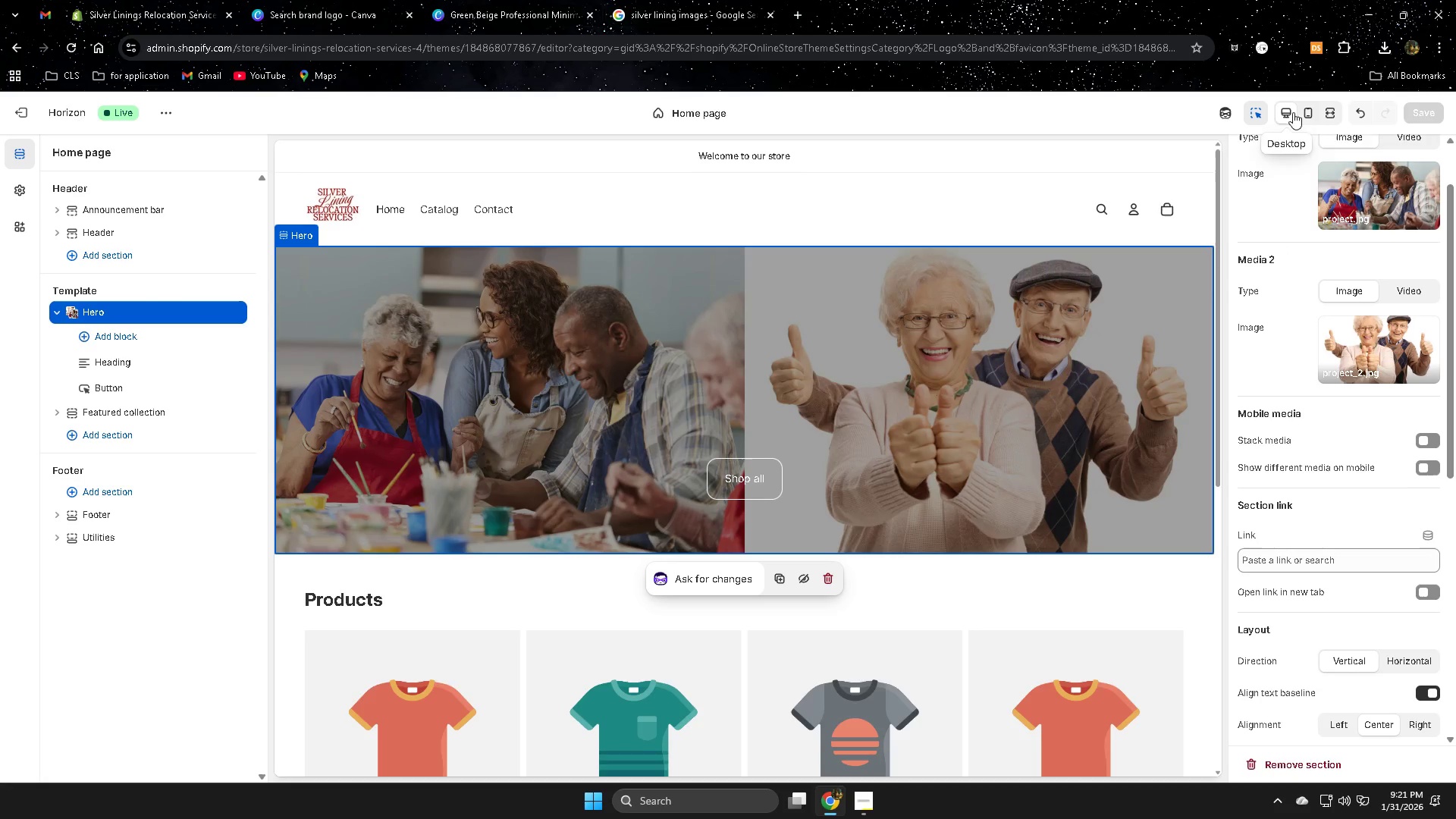 
left_click([1306, 110])
 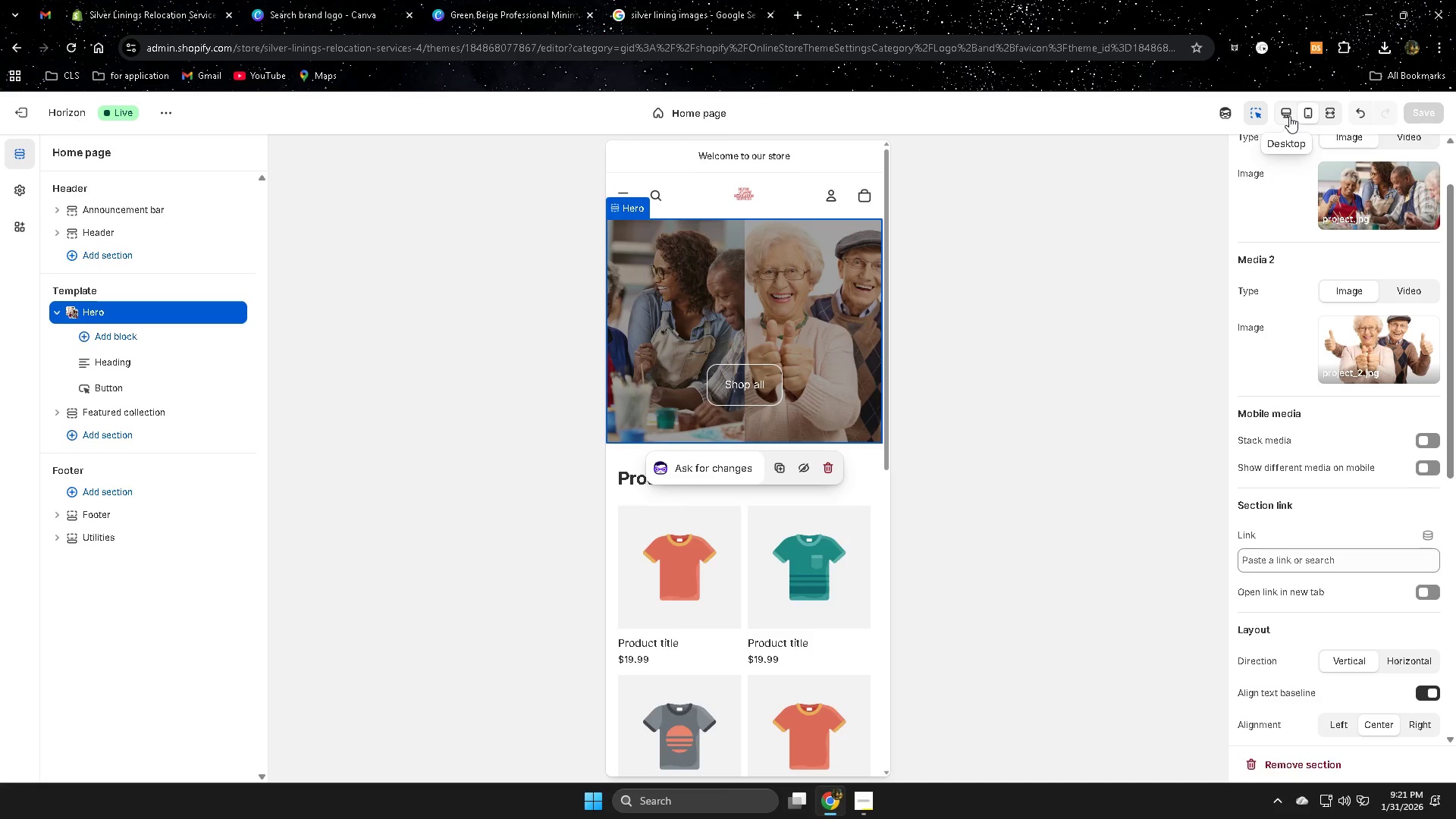 
left_click([1289, 116])
 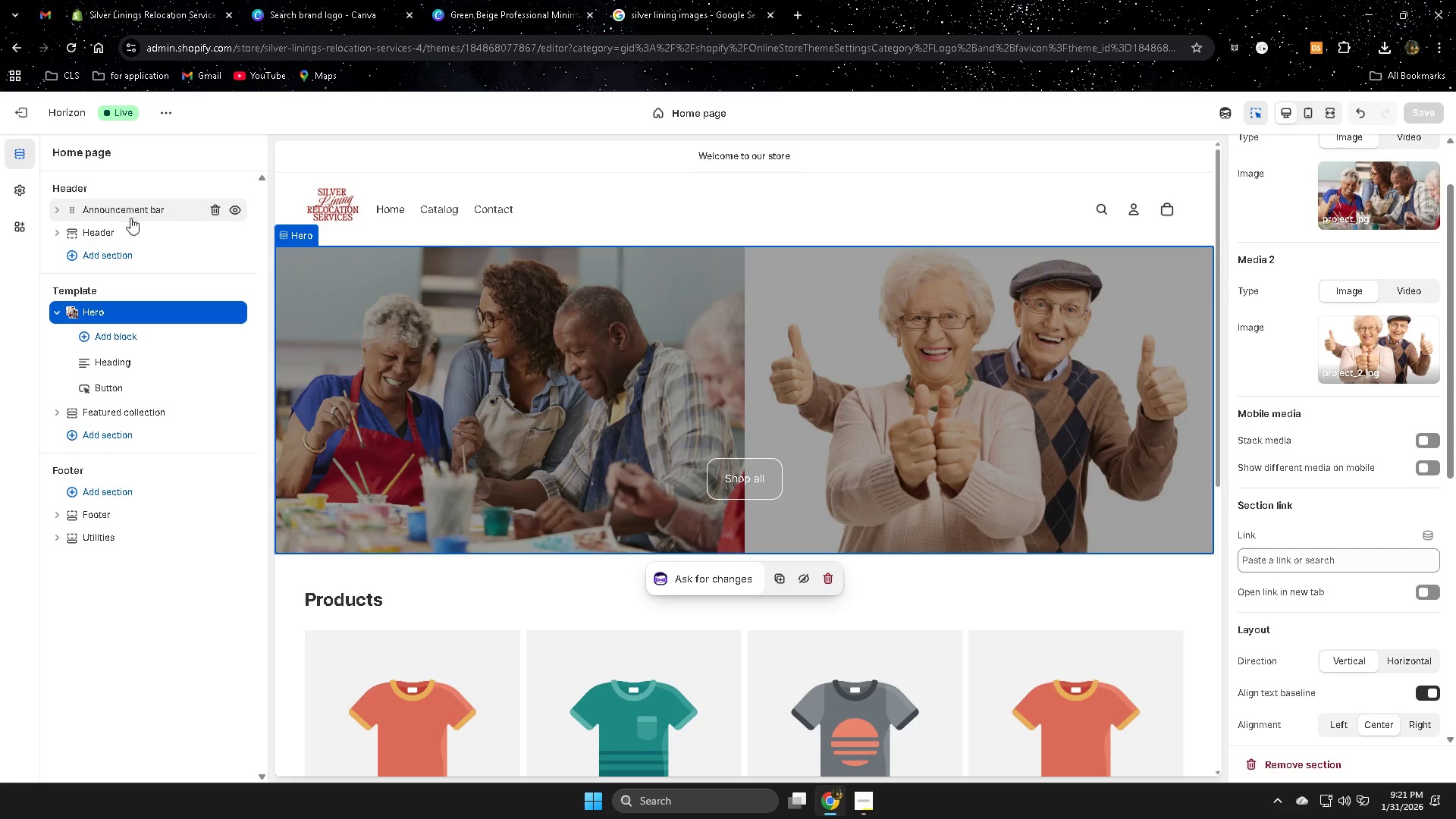 
scroll: coordinate [110, 463], scroll_direction: up, amount: 2.0
 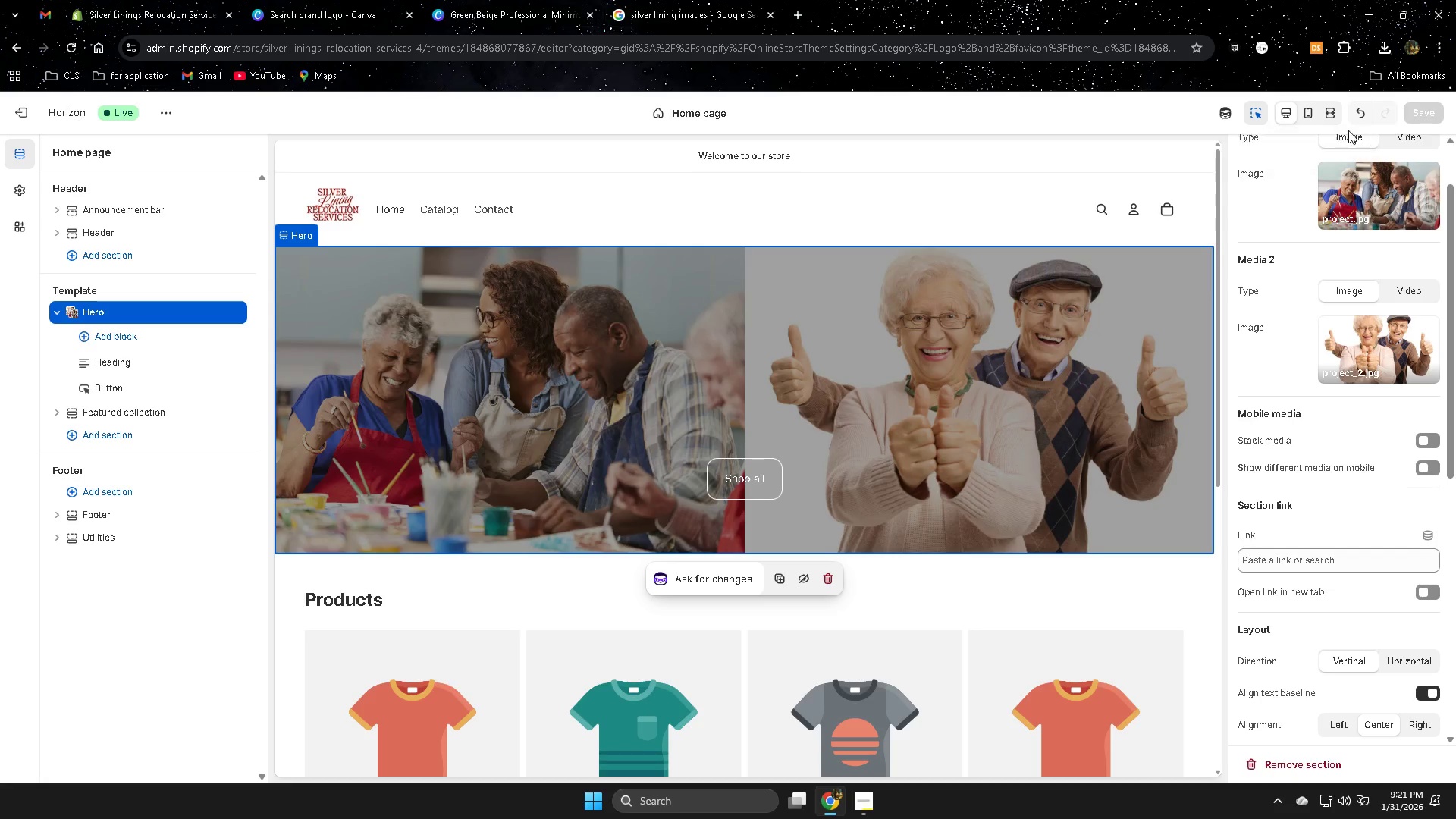 
left_click([1423, 111])
 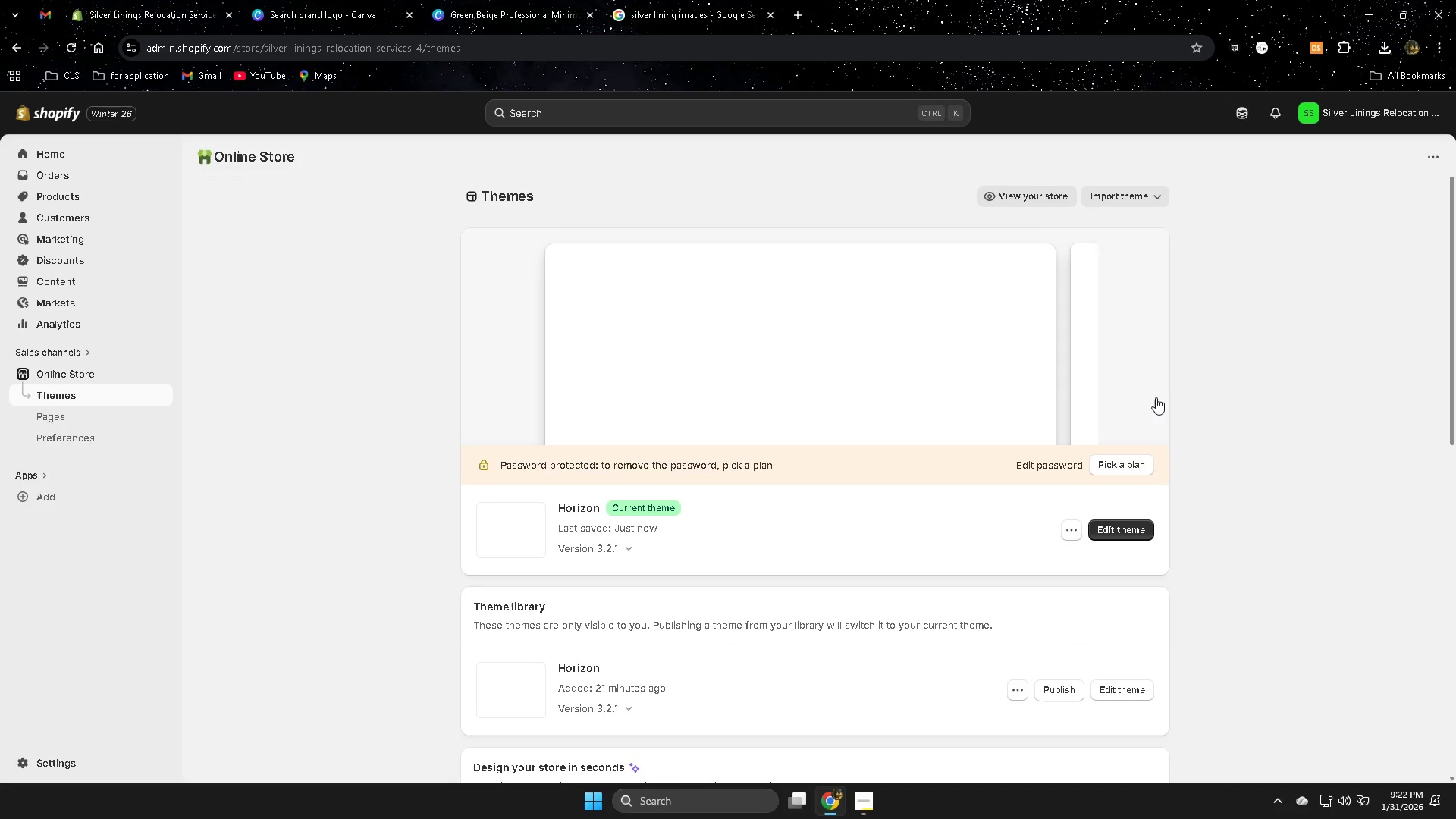 
wait(6.83)
 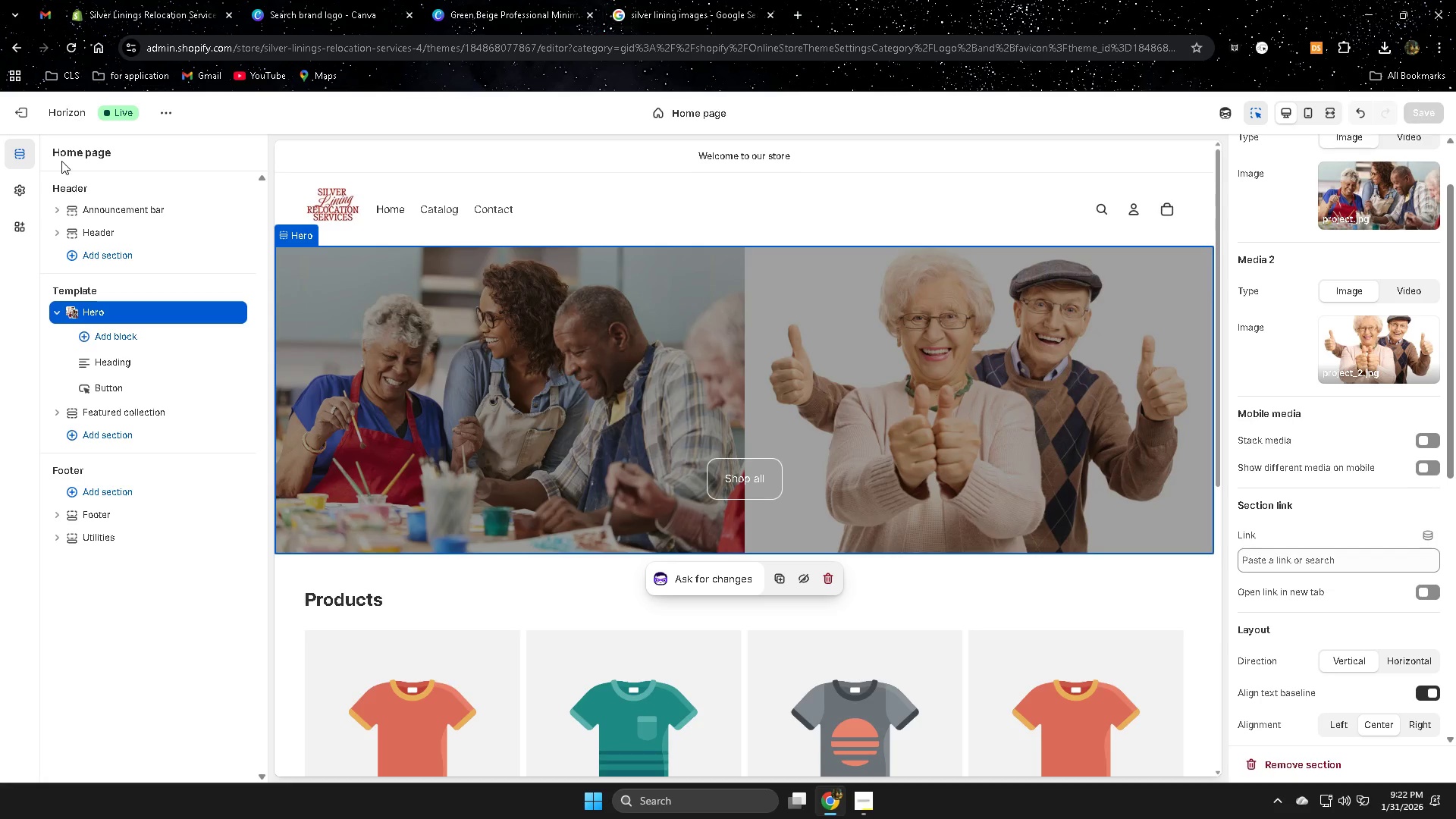 
left_click([54, 198])
 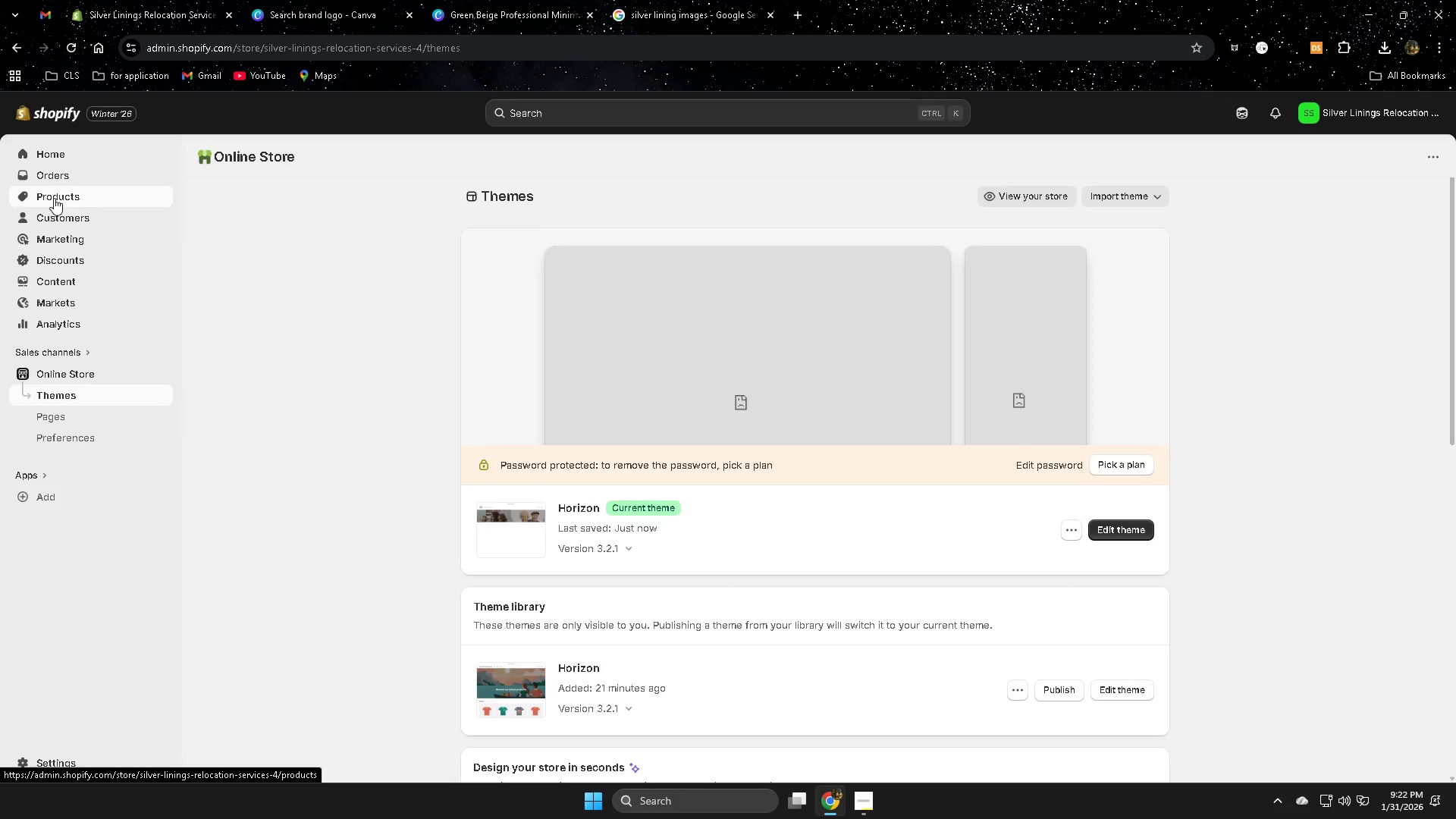 
mouse_move([72, 215])